 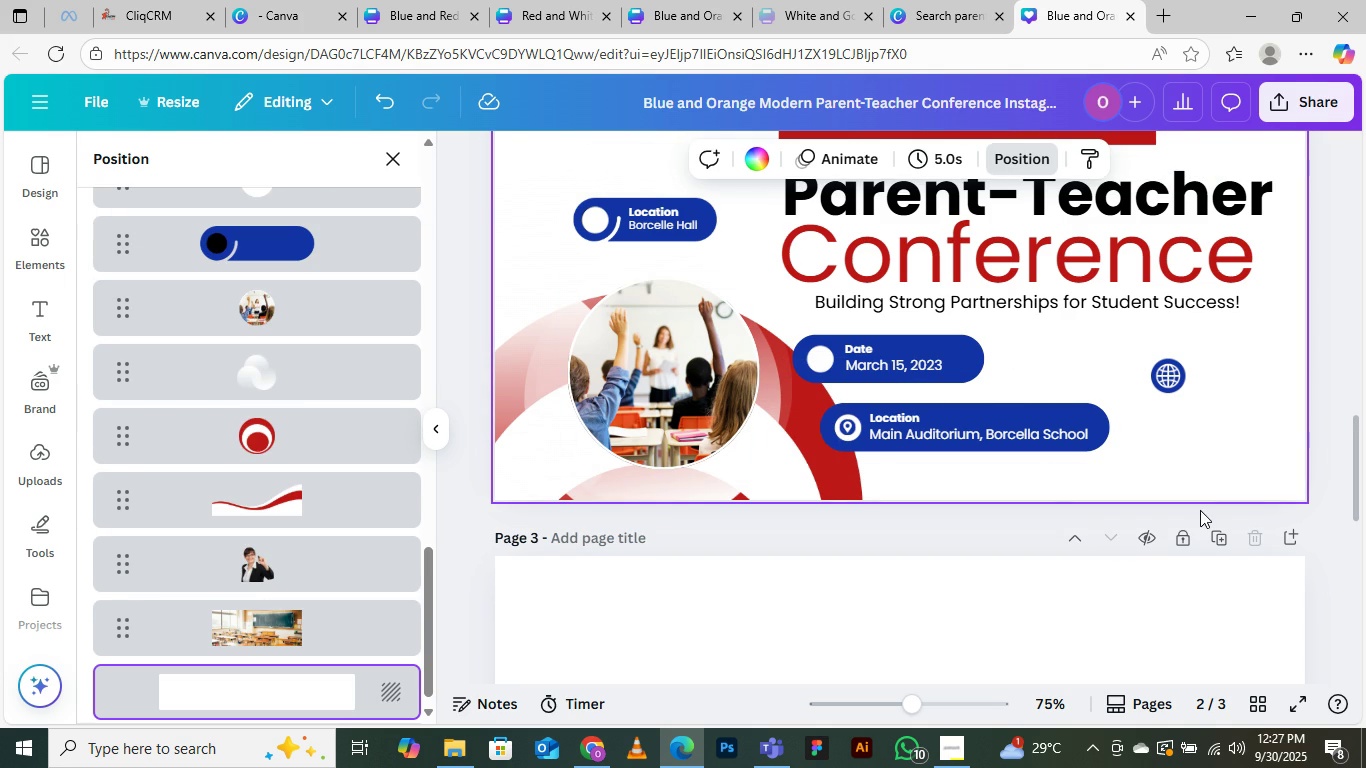 
scroll: coordinate [274, 445], scroll_direction: up, amount: 5.0
 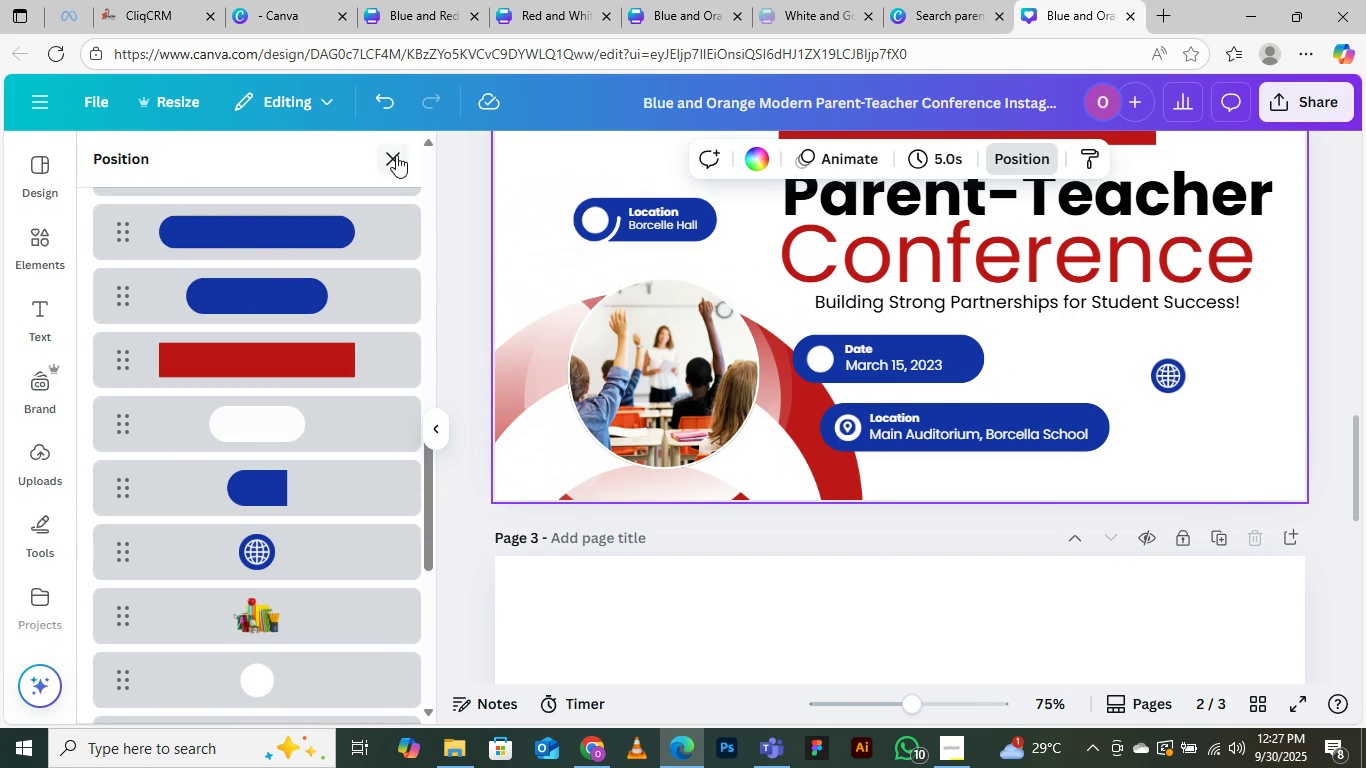 
left_click([399, 153])
 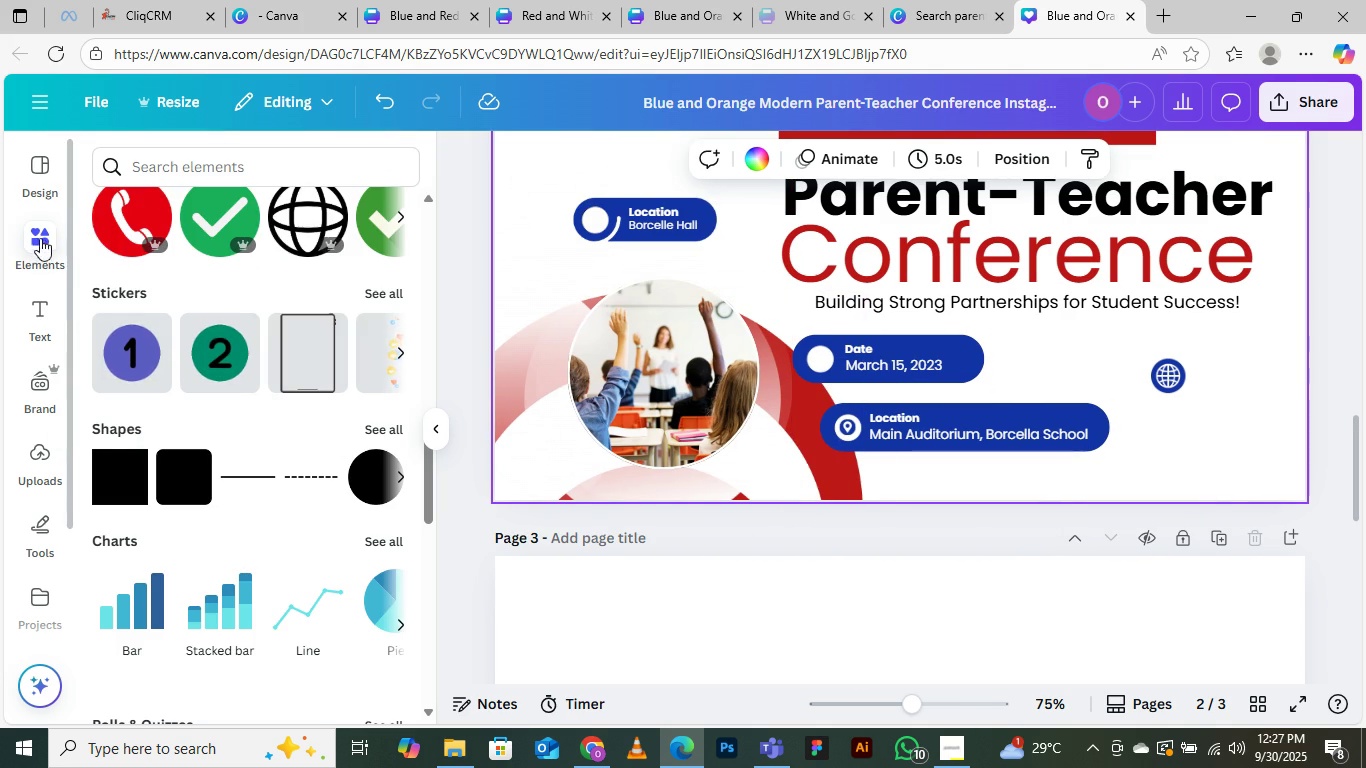 
left_click([196, 166])
 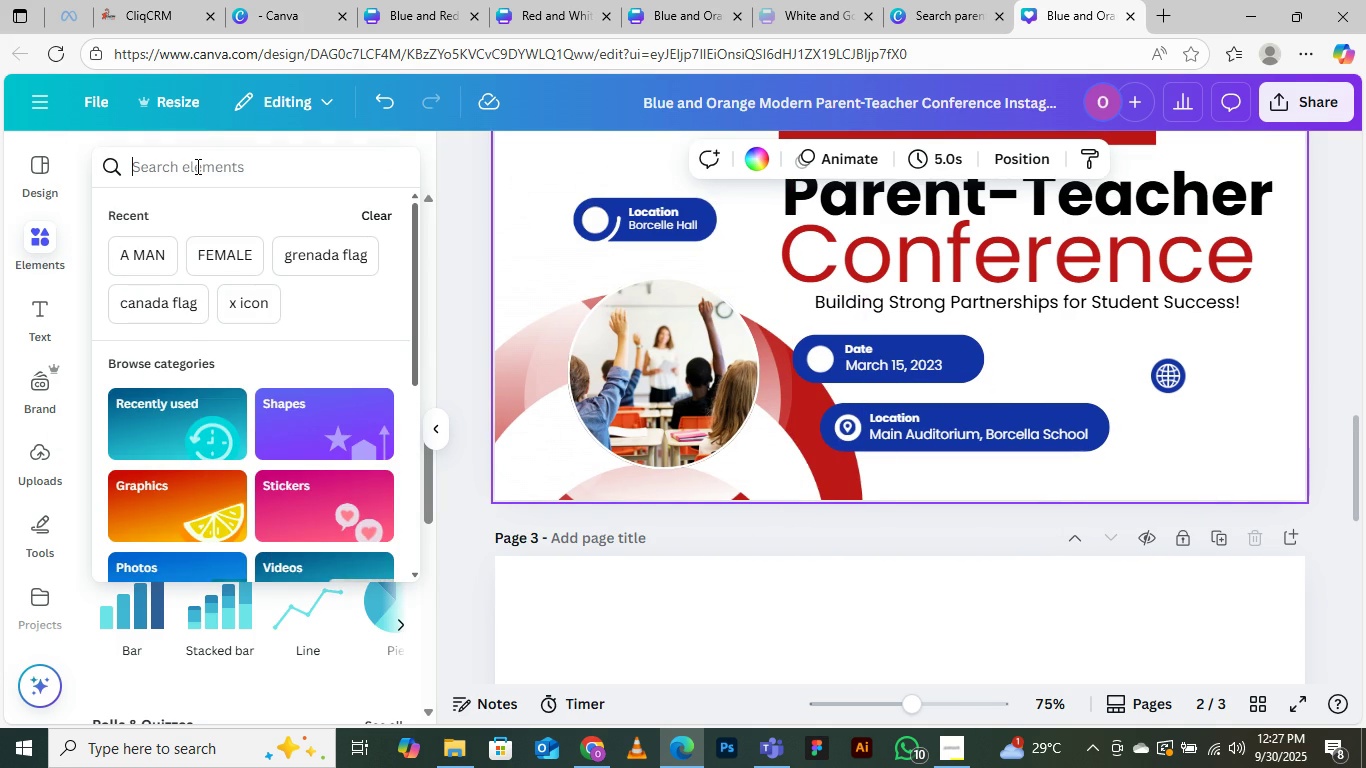 
type(date)
 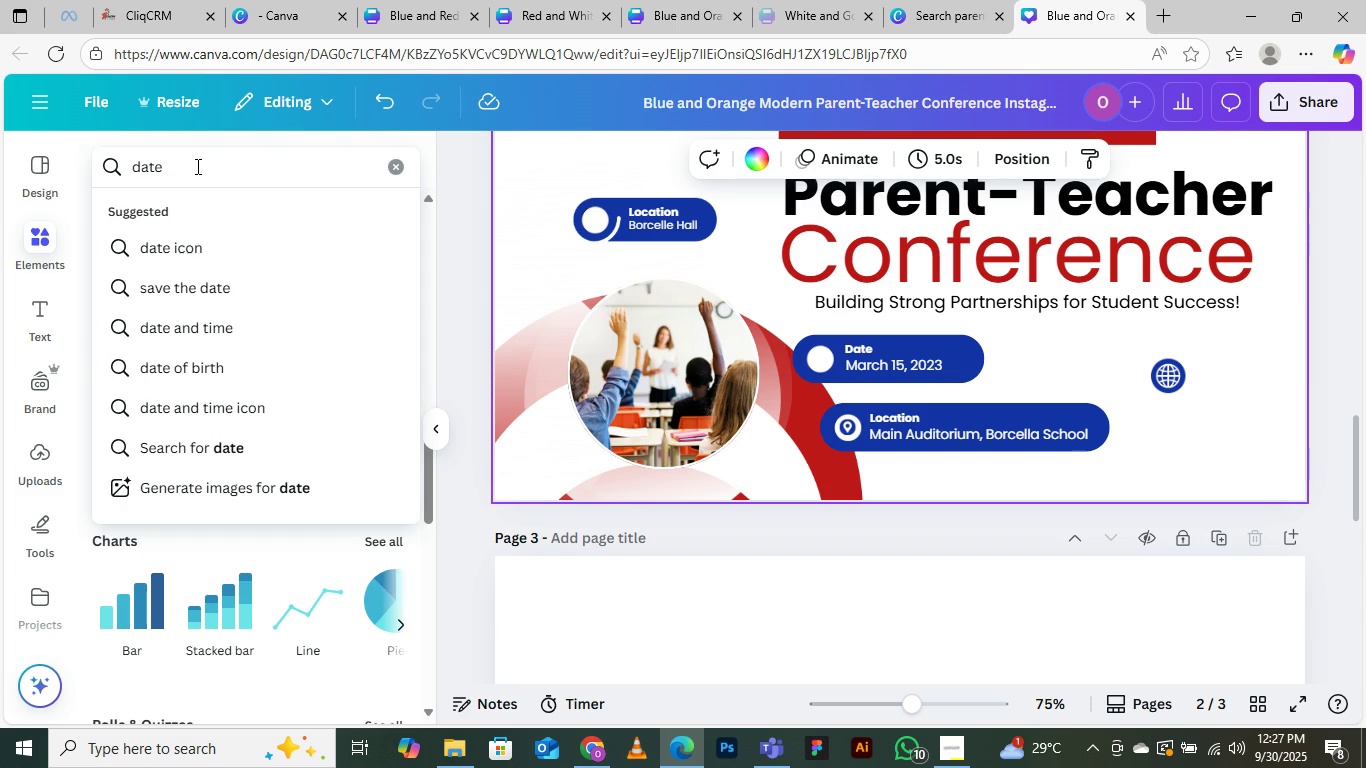 
key(Enter)
 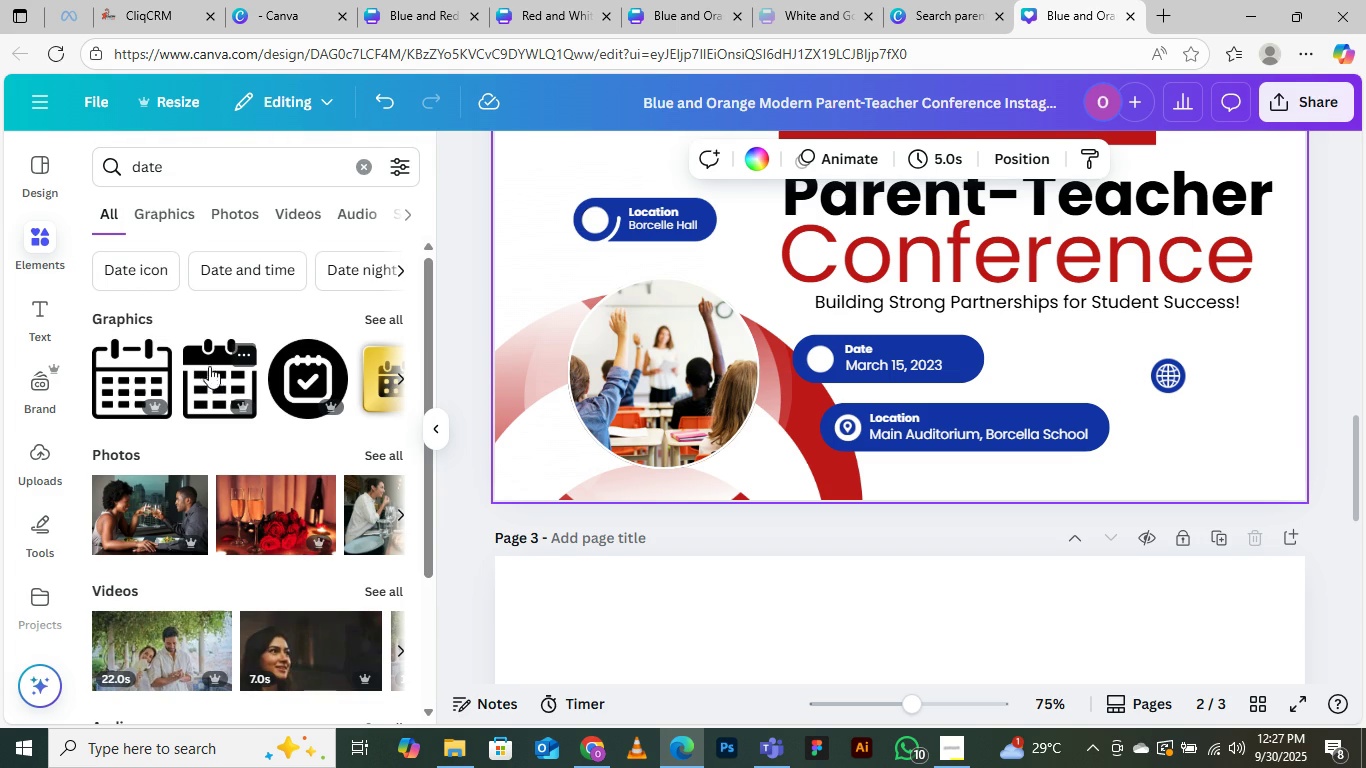 
left_click([209, 366])
 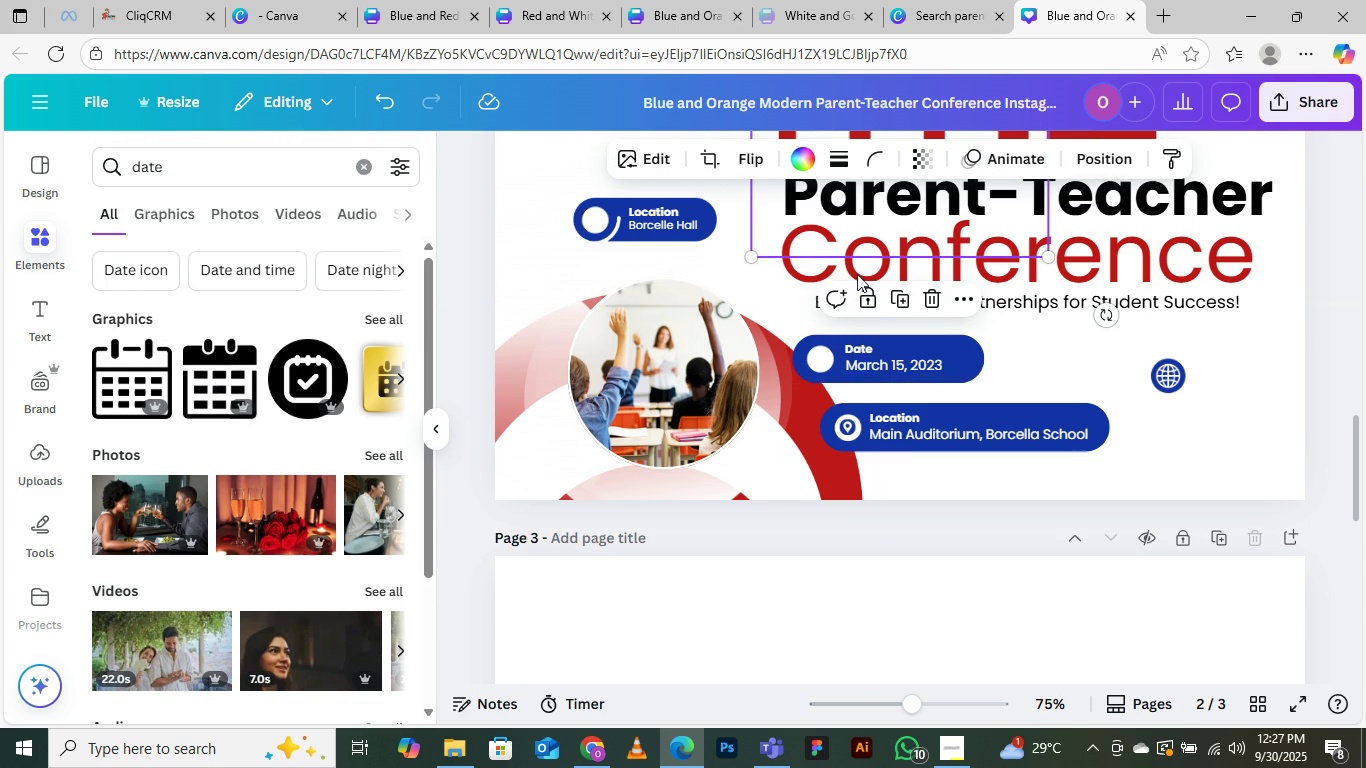 
scroll: coordinate [949, 327], scroll_direction: up, amount: 3.0